 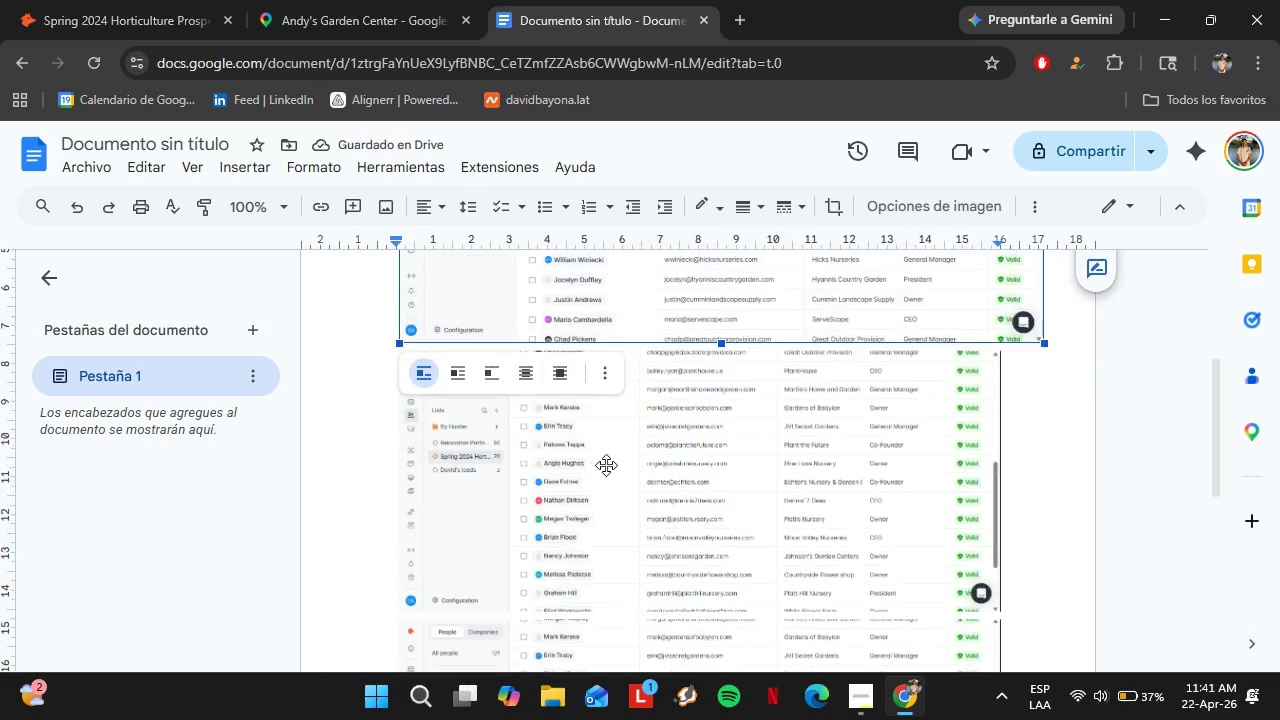 
left_click([606, 464])
 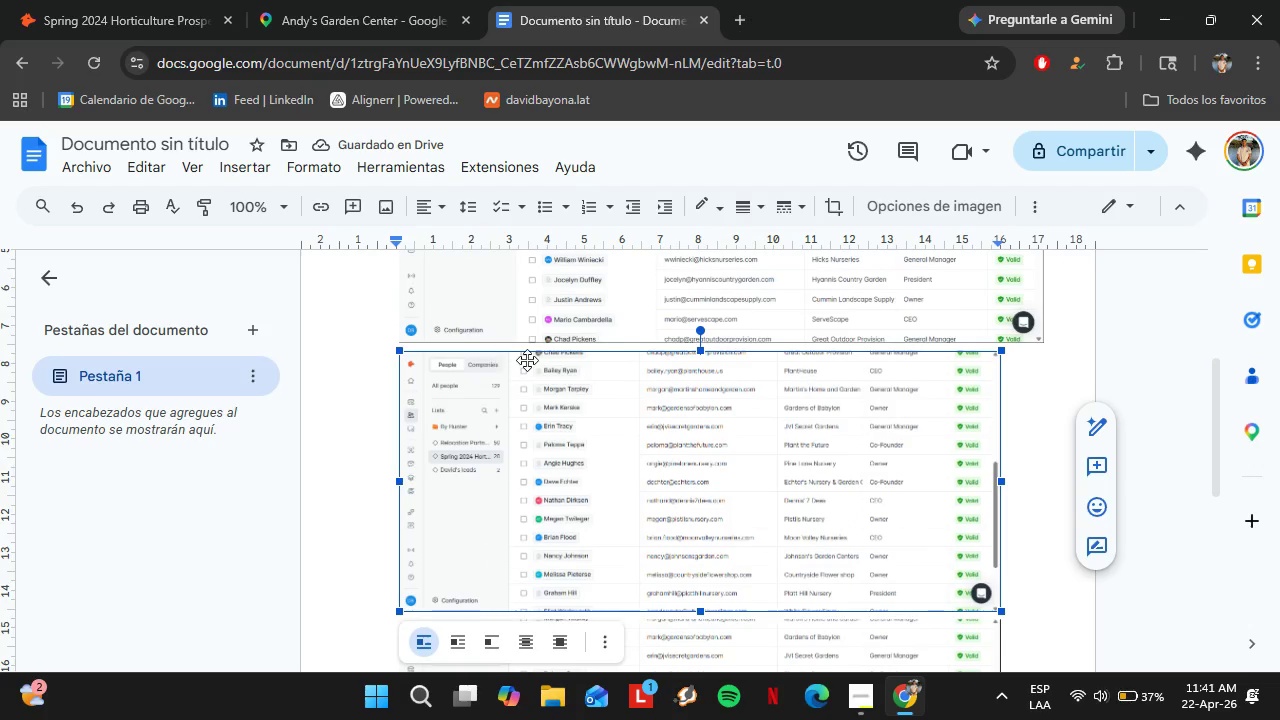 
key(Control+Z)
 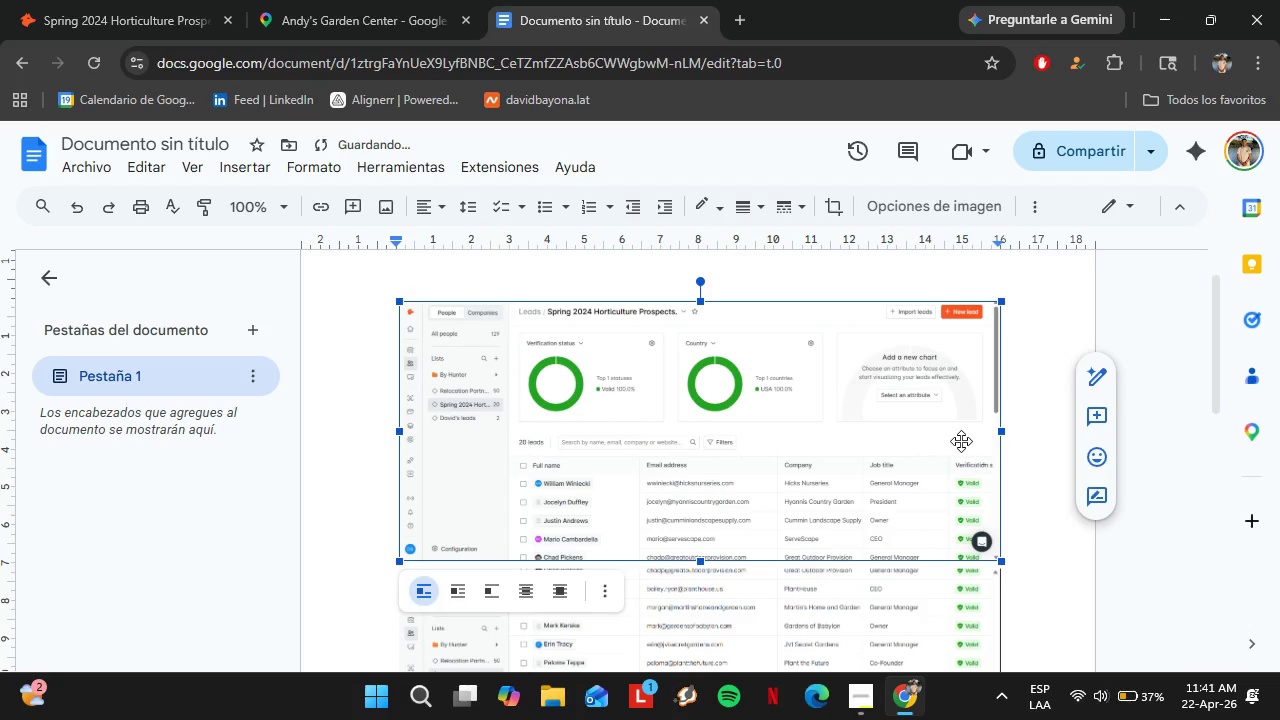 
scroll: coordinate [962, 441], scroll_direction: down, amount: 3.0
 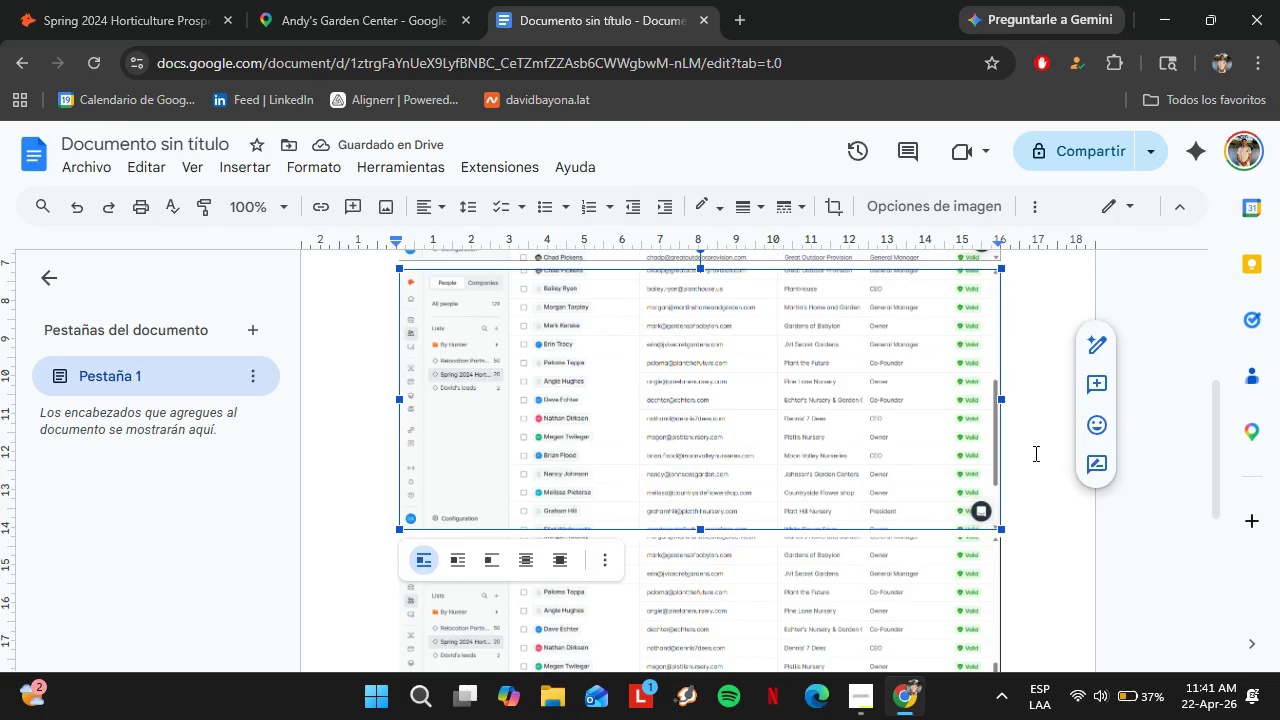 
scroll: coordinate [432, 377], scroll_direction: up, amount: 8.0
 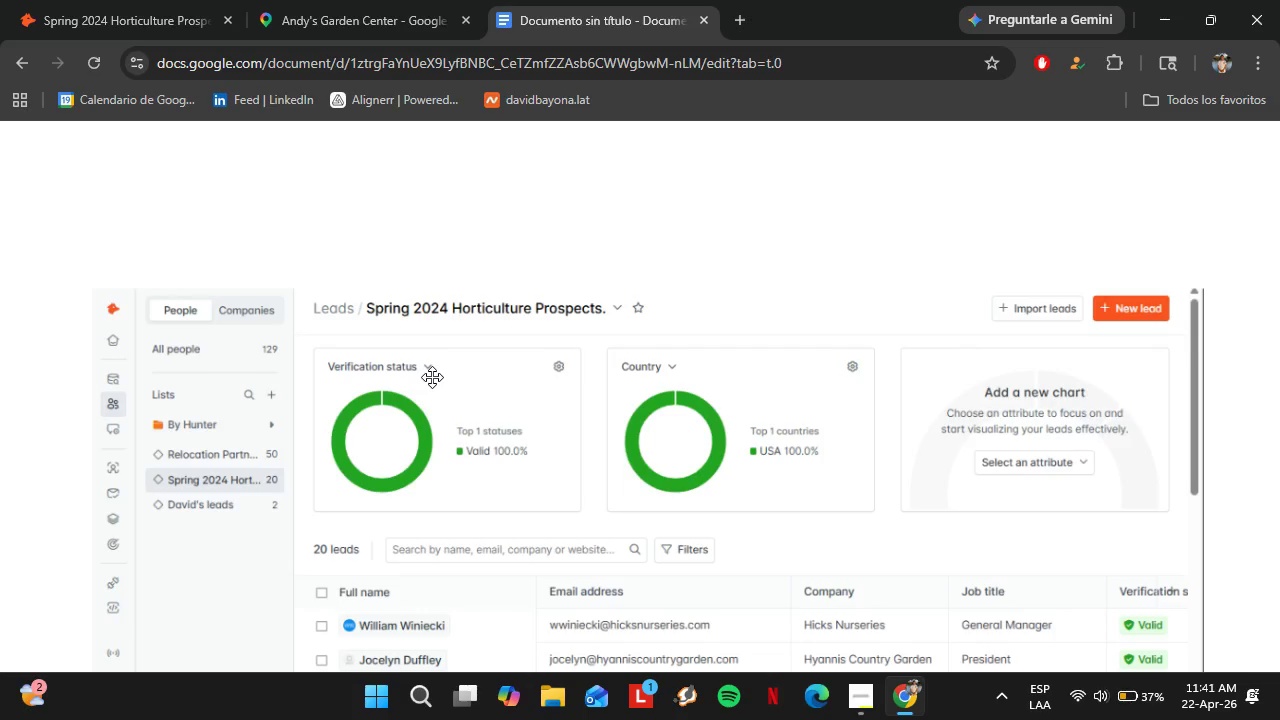 
scroll: coordinate [432, 377], scroll_direction: down, amount: 2.0
 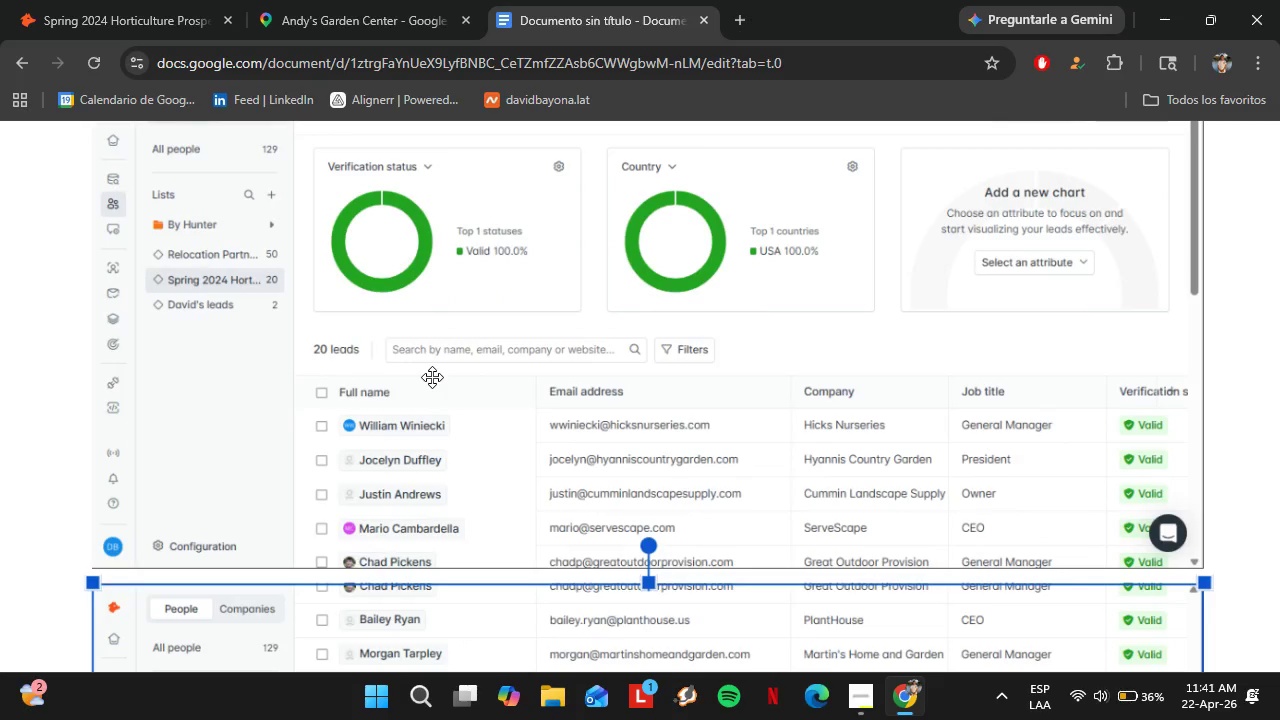 
scroll: coordinate [432, 377], scroll_direction: up, amount: 1.0
 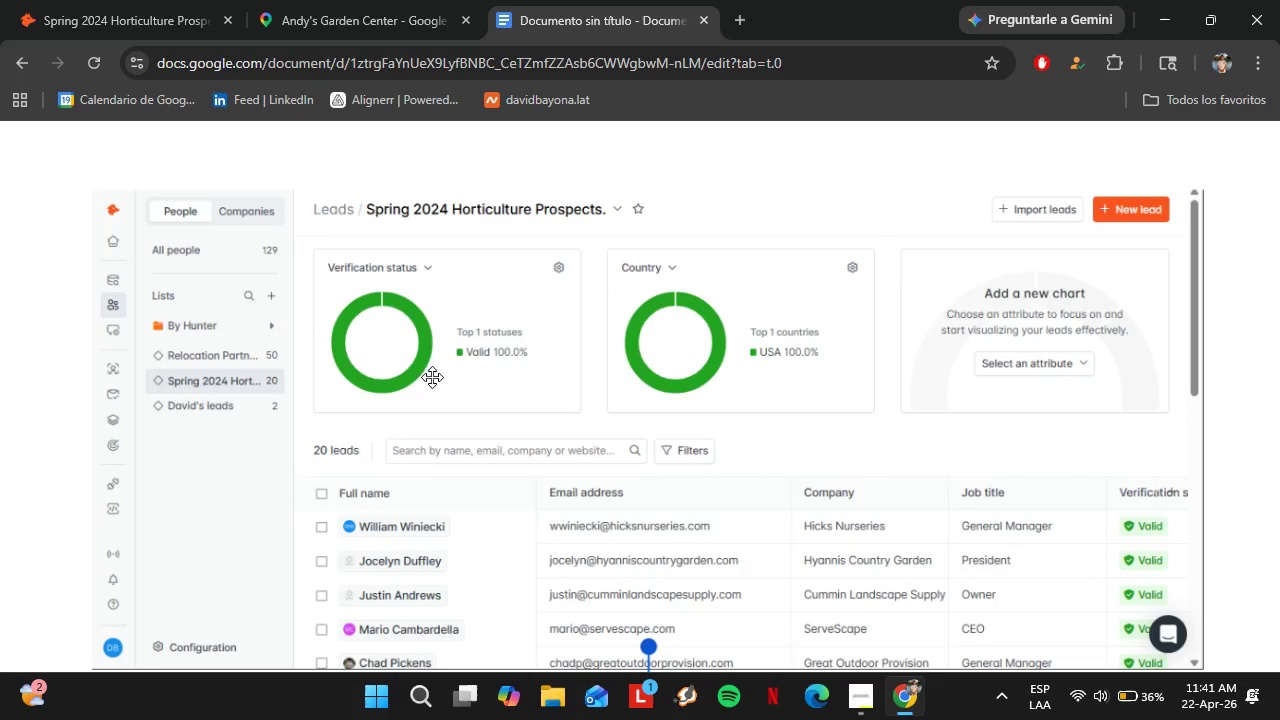 
scroll: coordinate [1130, 404], scroll_direction: down, amount: 14.0
 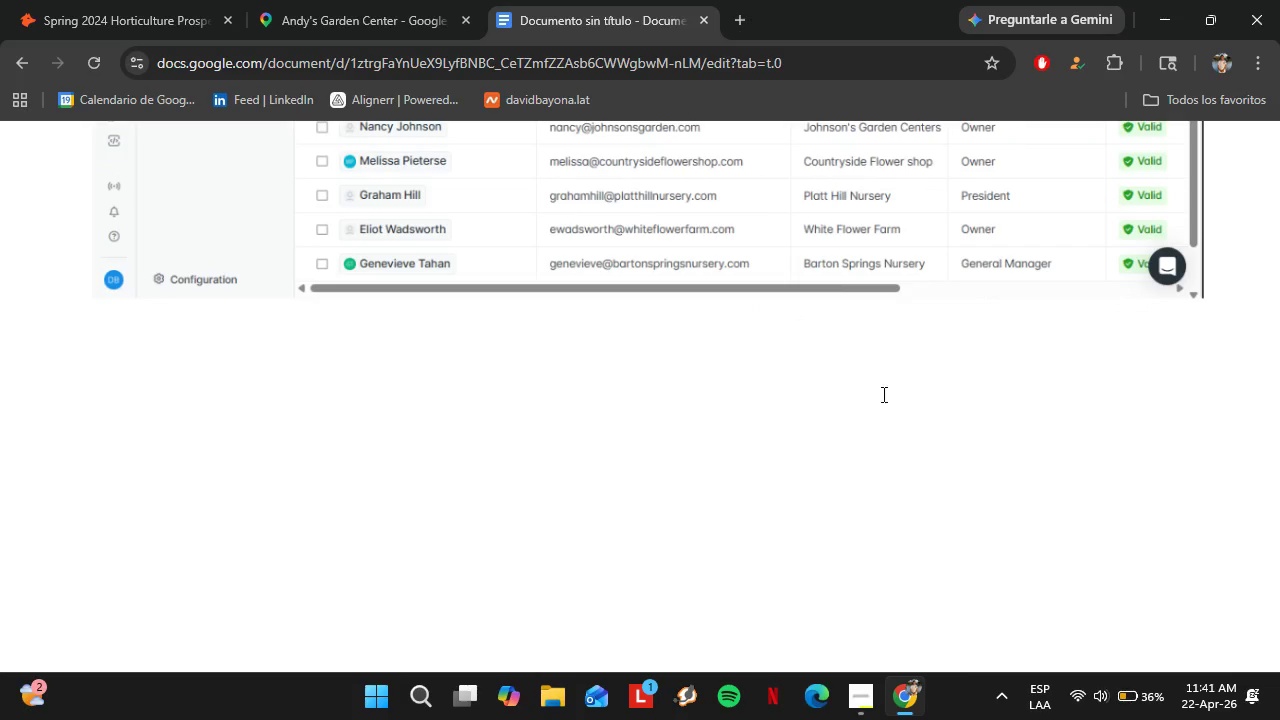 
scroll: coordinate [800, 490], scroll_direction: up, amount: 8.0
 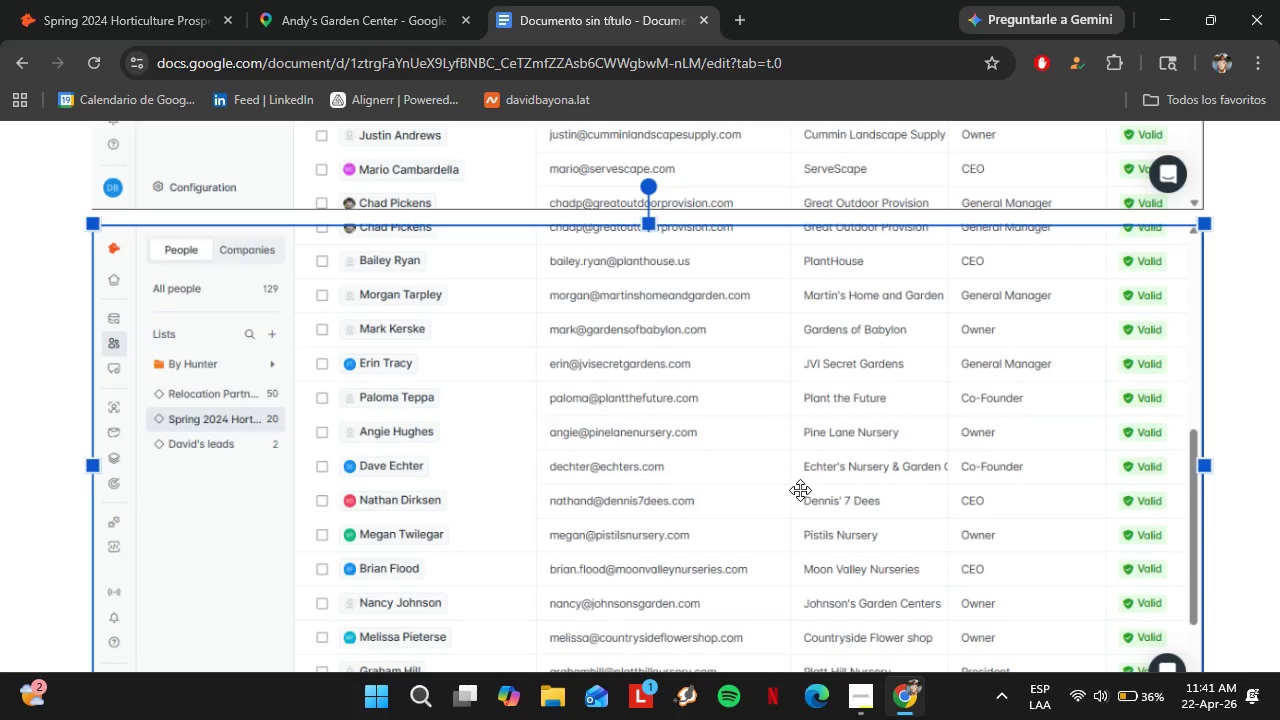 
scroll: coordinate [800, 489], scroll_direction: down, amount: 5.0
 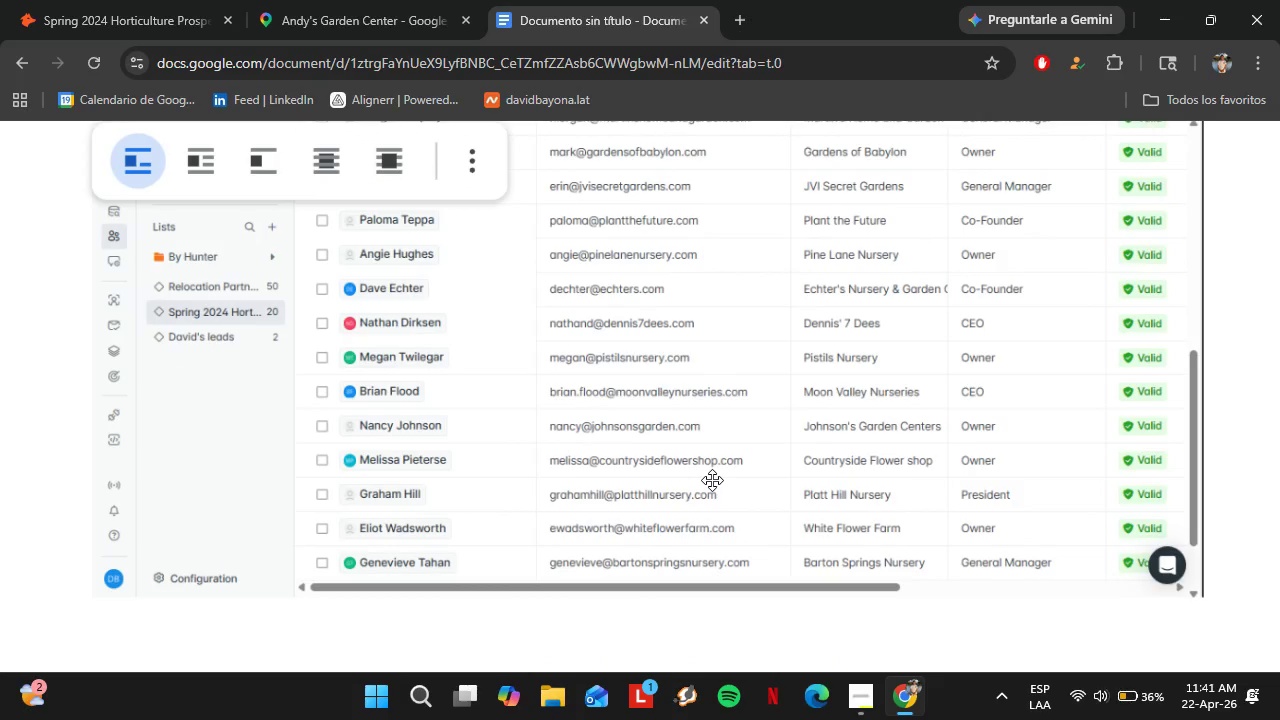 
scroll: coordinate [712, 480], scroll_direction: up, amount: 4.0
 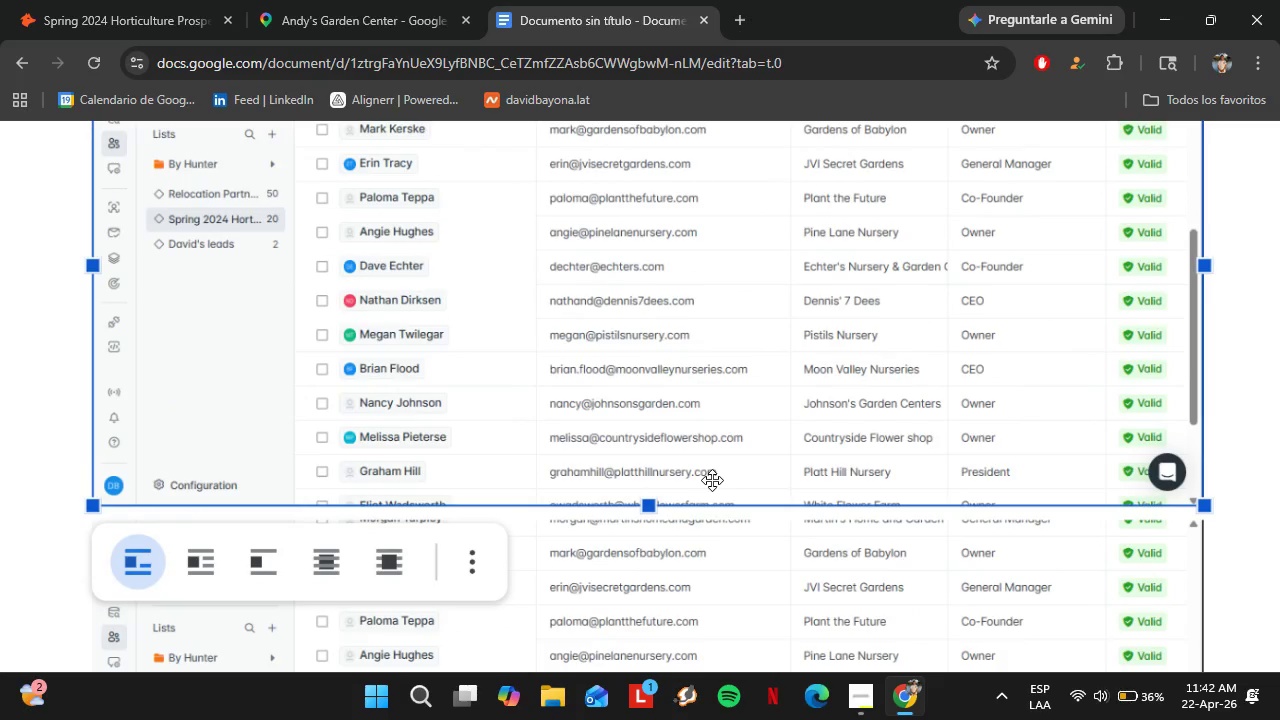 
left_click([684, 481])
 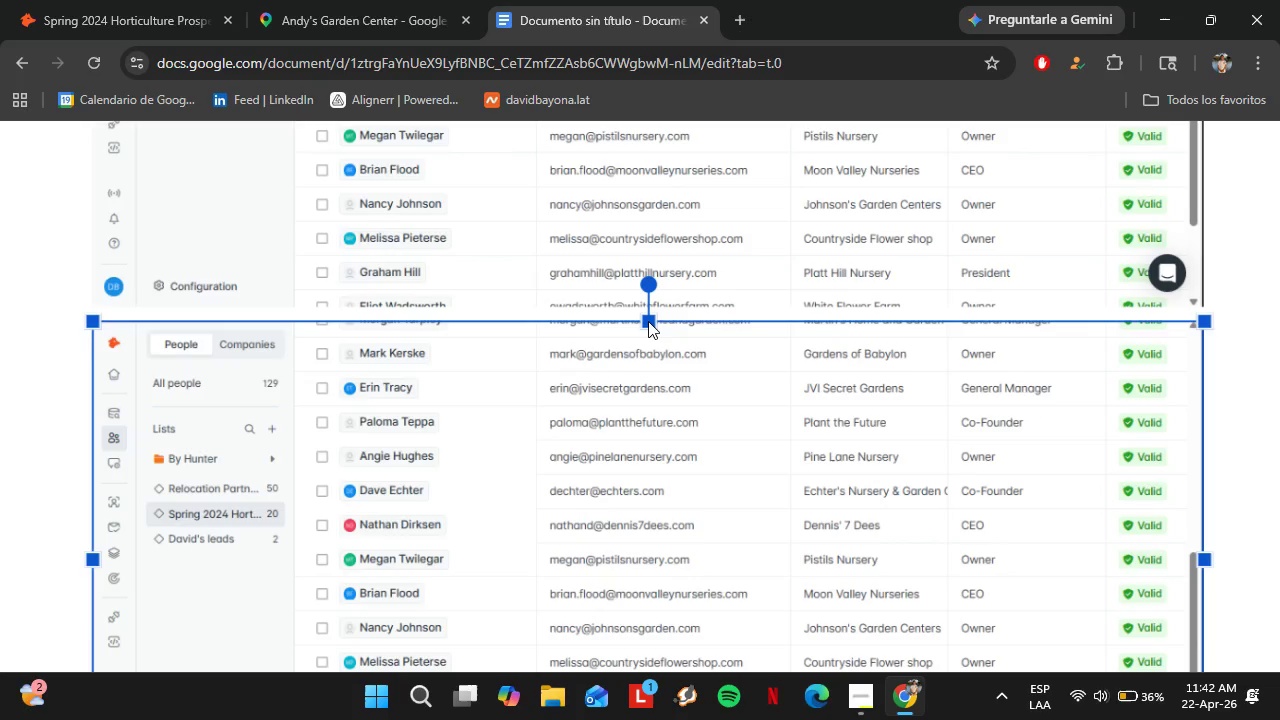 
scroll: coordinate [712, 480], scroll_direction: down, amount: 2.0
 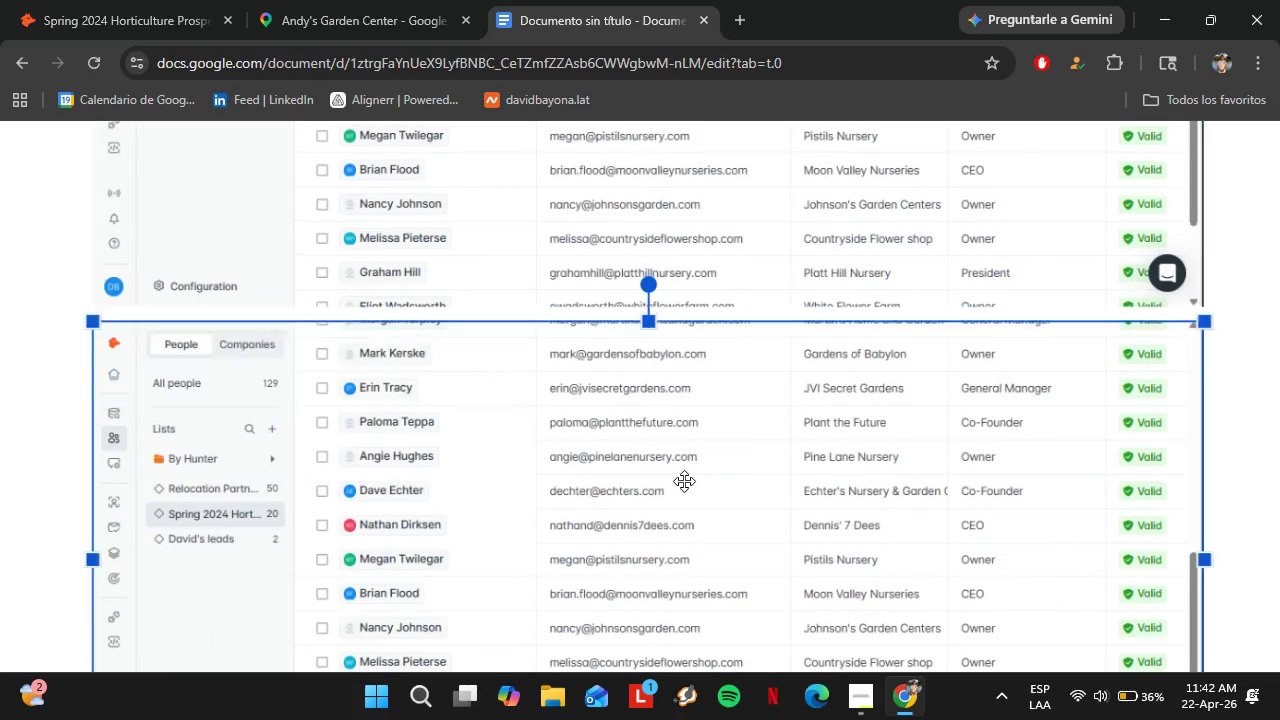 
left_click_drag(start_coordinate=[648, 321], to_coordinate=[621, 491])
 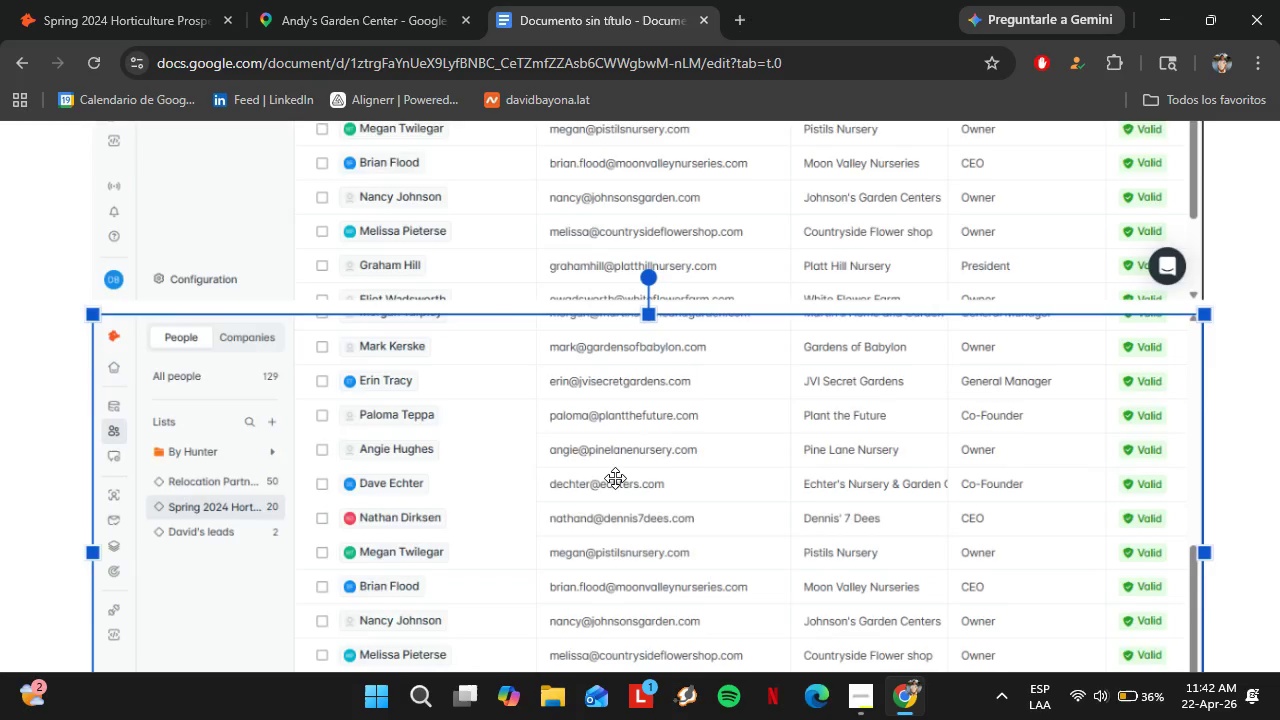 
scroll: coordinate [615, 478], scroll_direction: down, amount: 2.0
 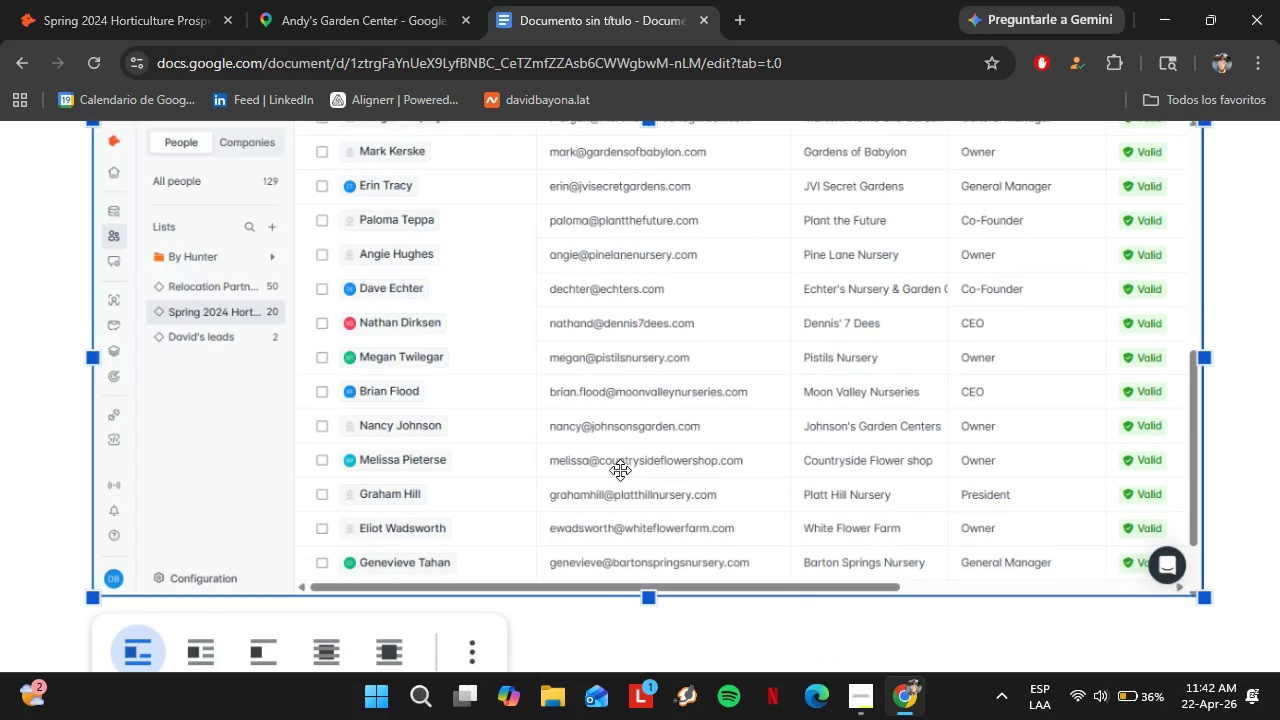 
scroll: coordinate [620, 470], scroll_direction: up, amount: 1.0
 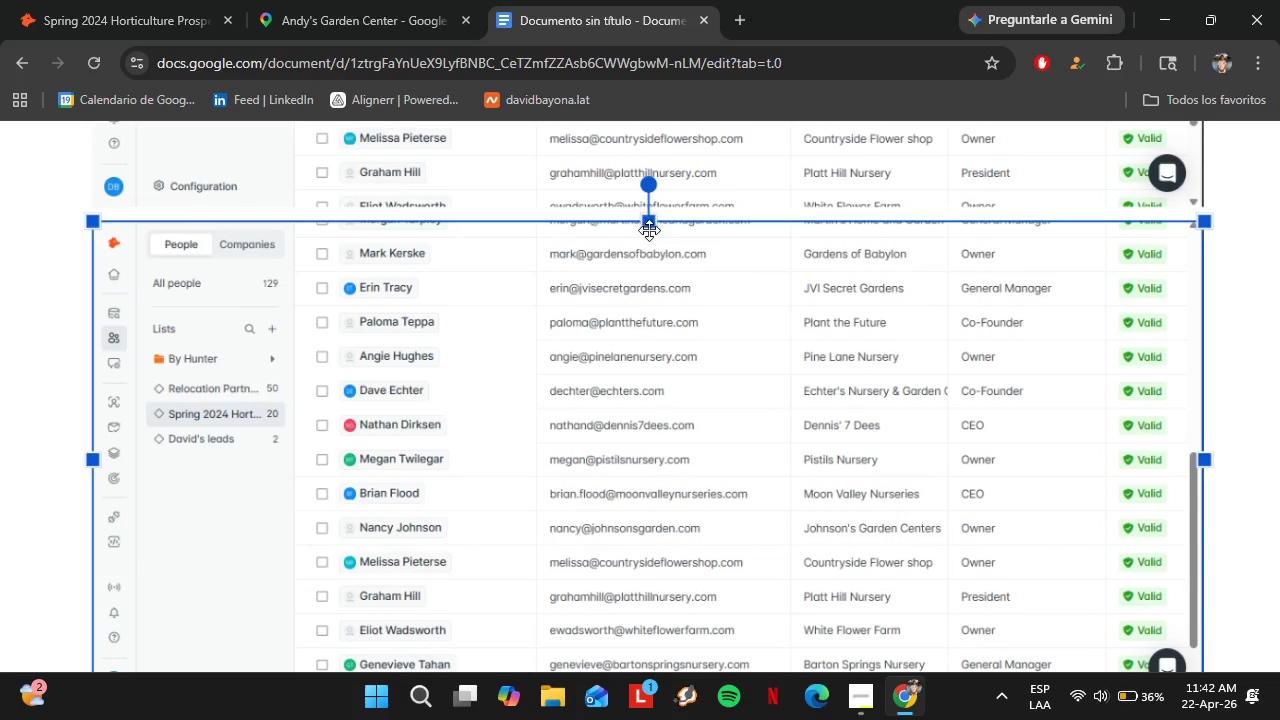 
left_click_drag(start_coordinate=[650, 226], to_coordinate=[643, 529])
 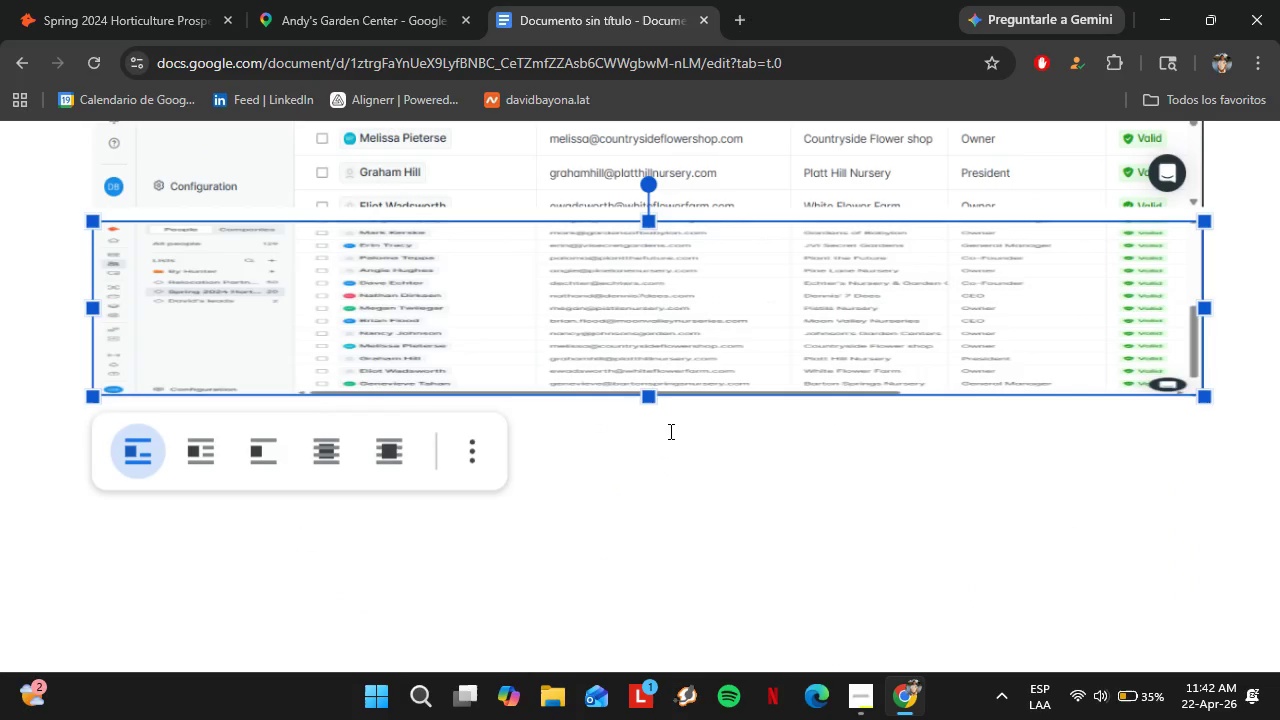 
key(Control+Z)
 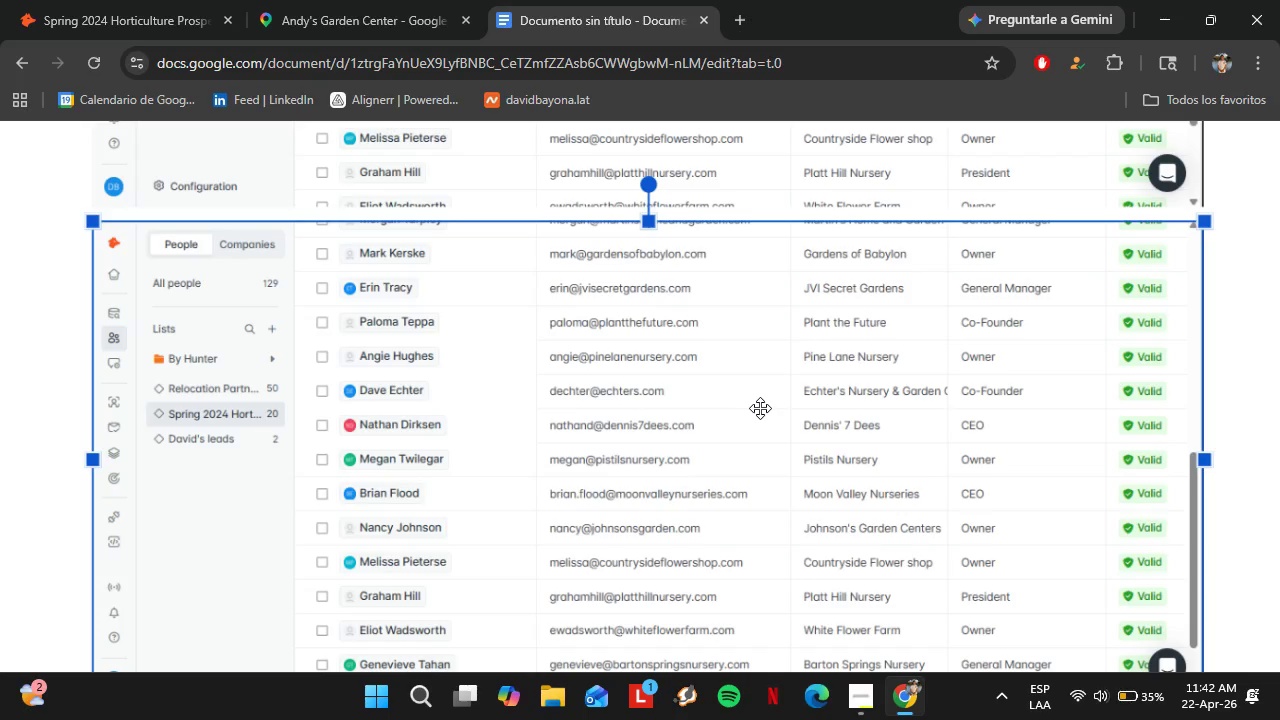 
left_click([827, 470])
 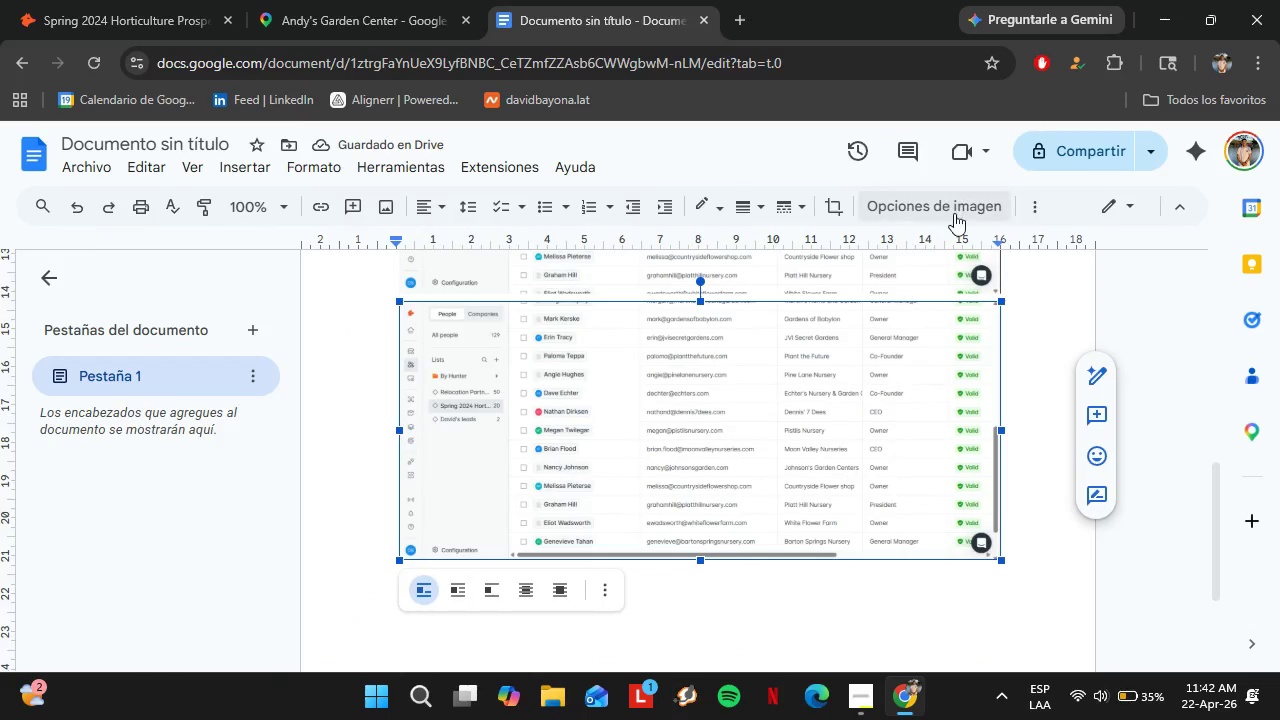 
scroll: coordinate [829, 472], scroll_direction: down, amount: 4.0
 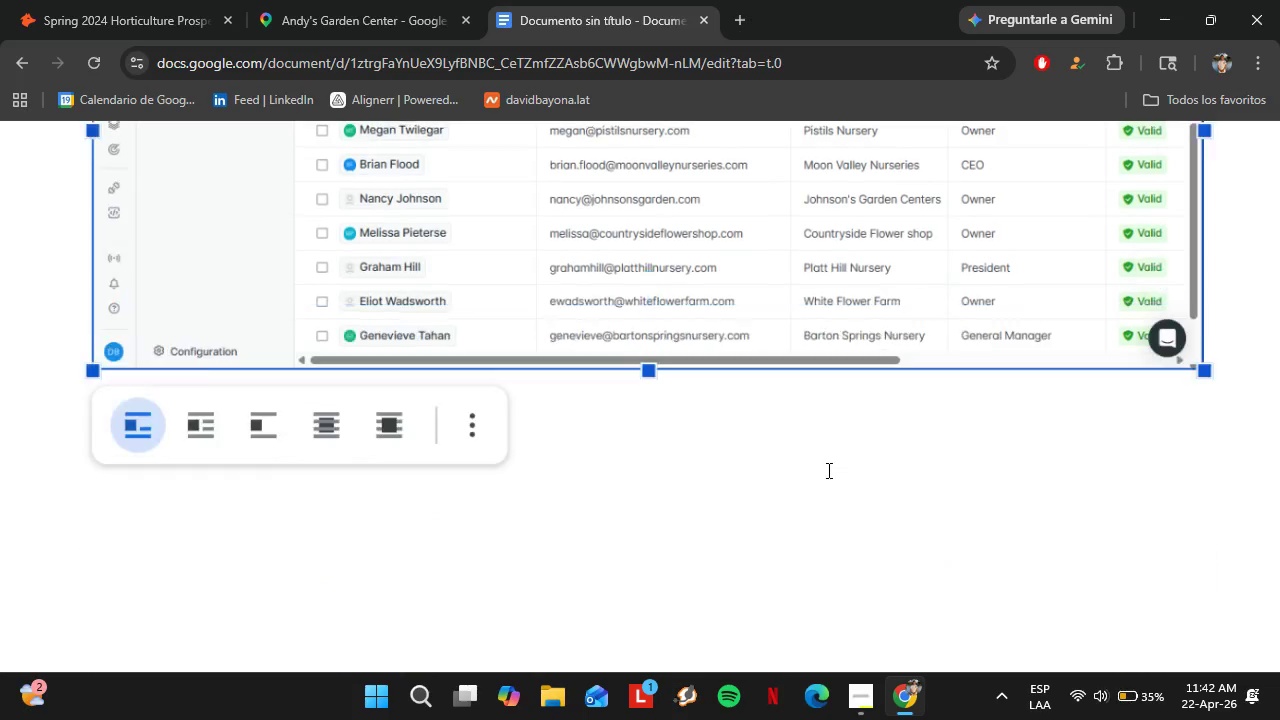 
left_click([839, 207])
 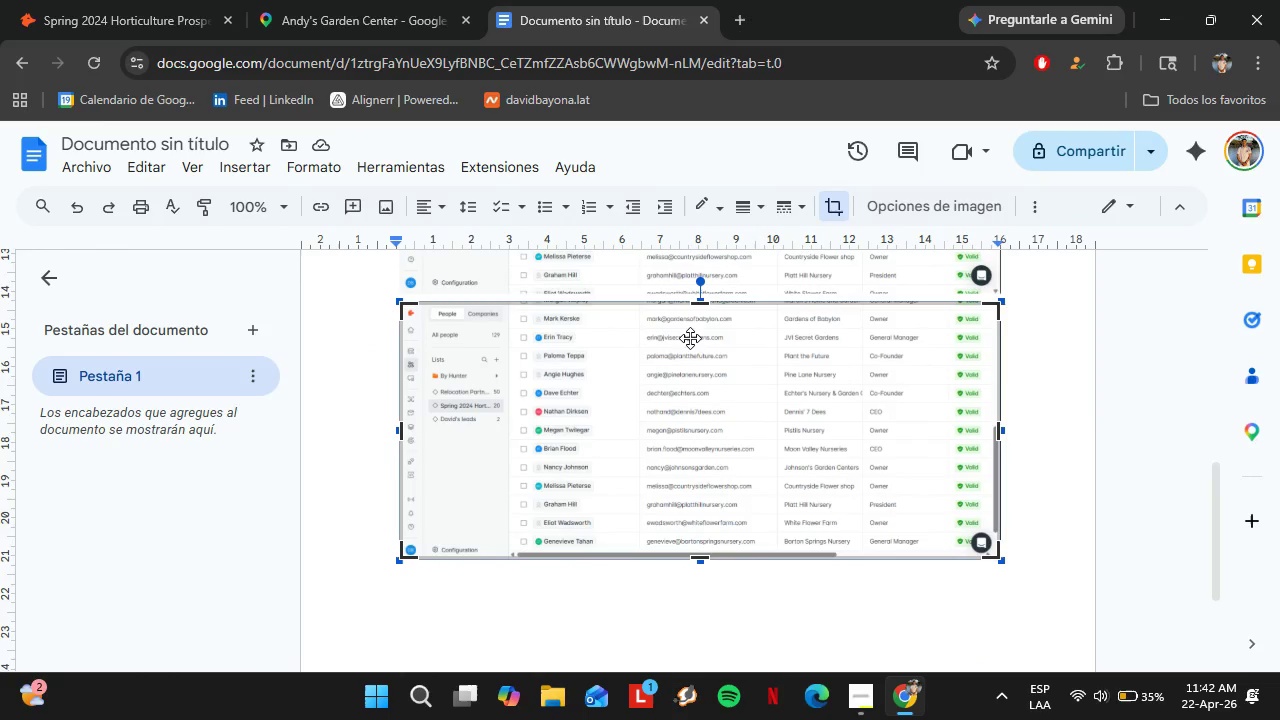 
wait(5.44)
 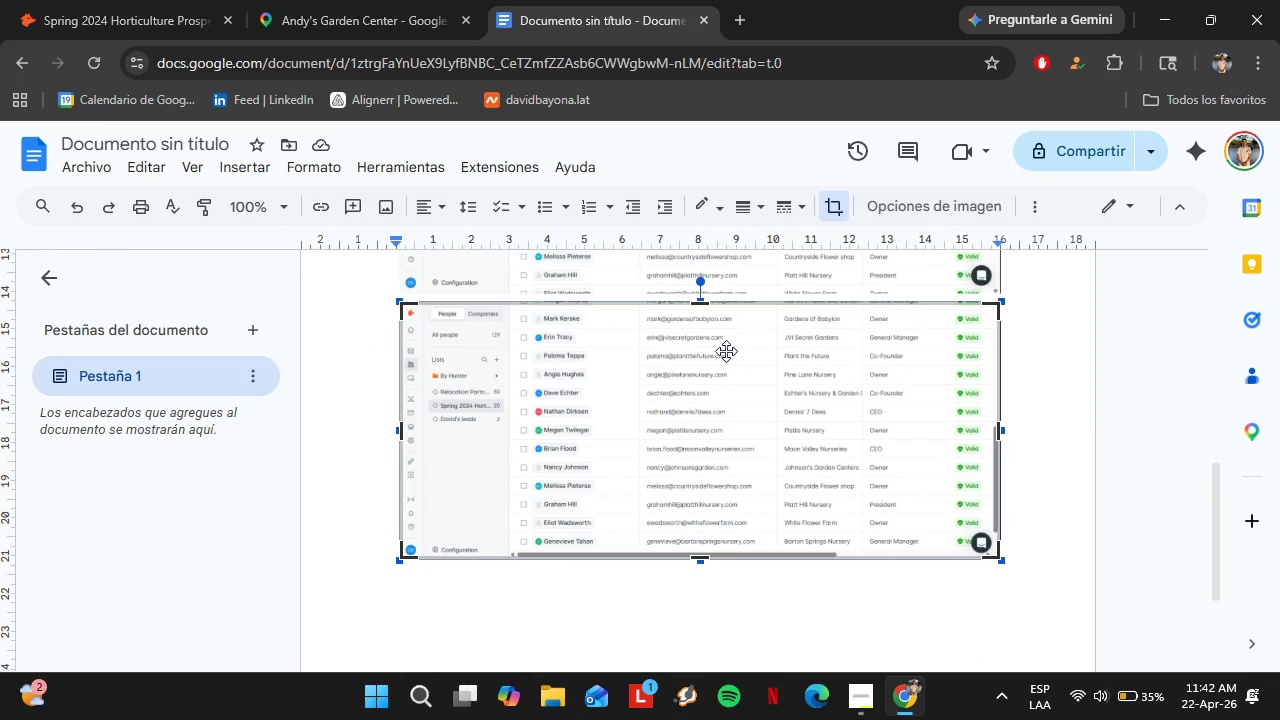 
left_click_drag(start_coordinate=[699, 301], to_coordinate=[675, 503])
 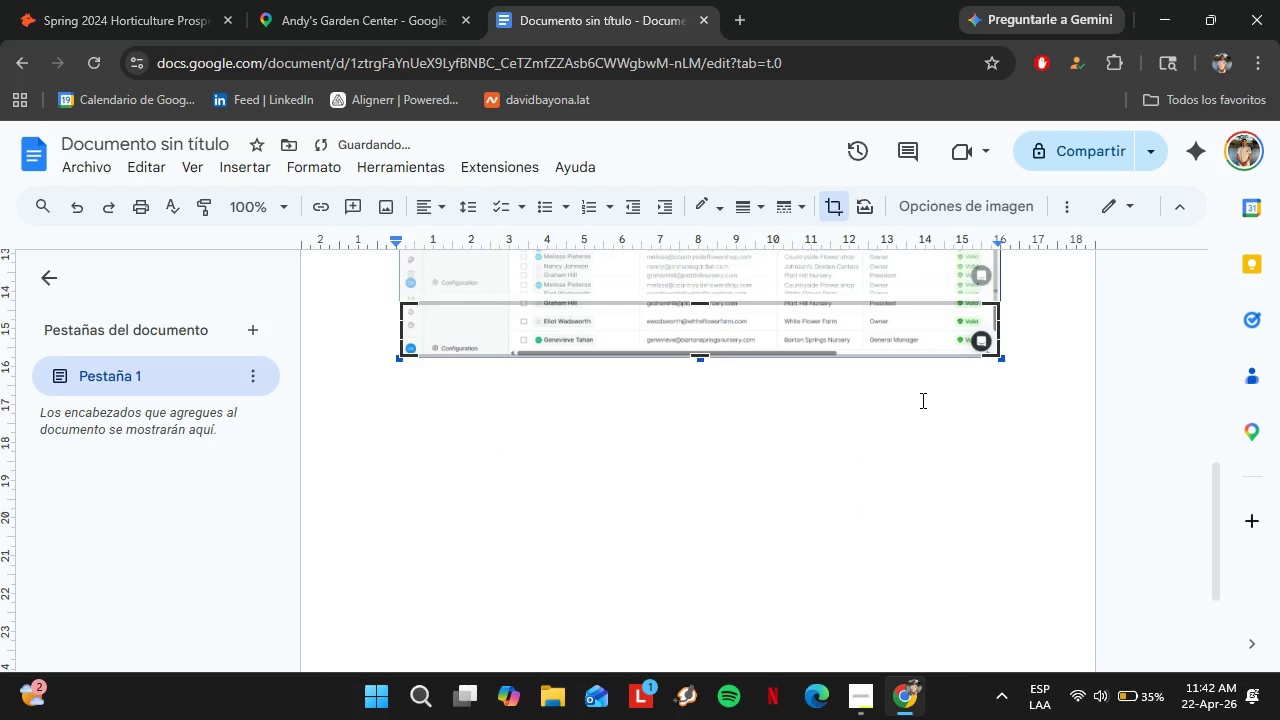 
left_click([921, 400])
 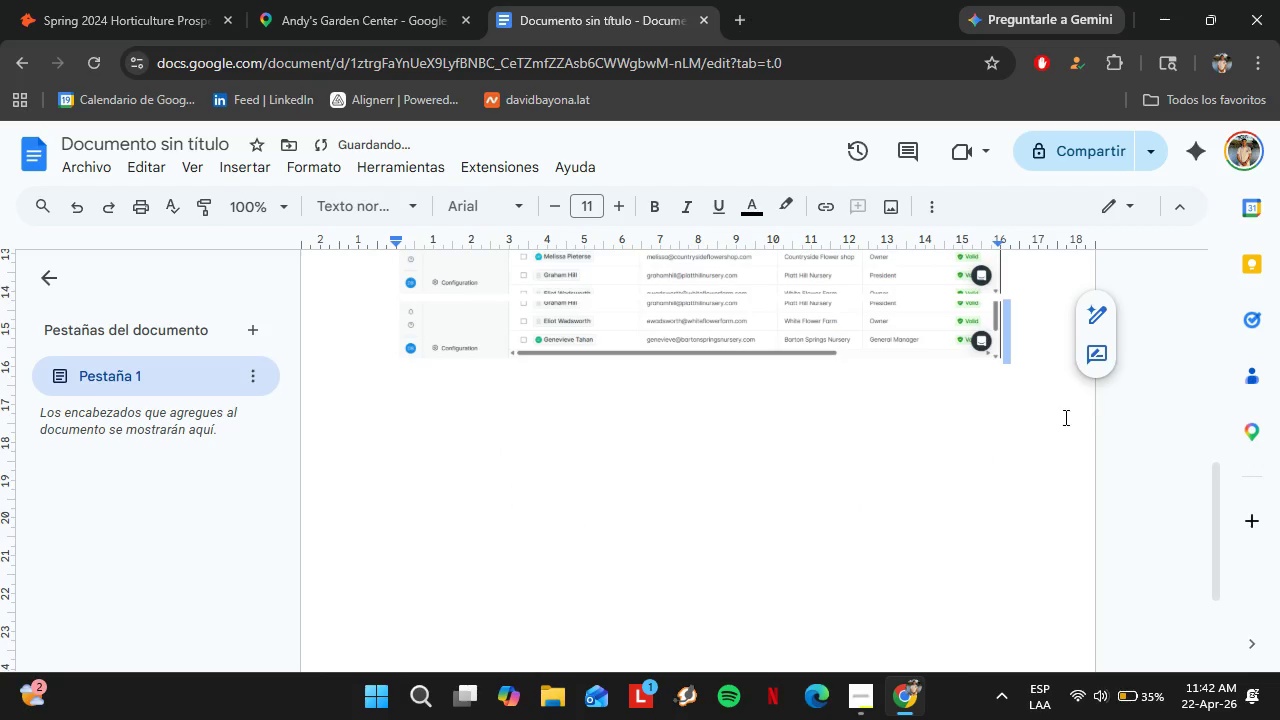 
scroll: coordinate [1021, 466], scroll_direction: up, amount: 6.0
 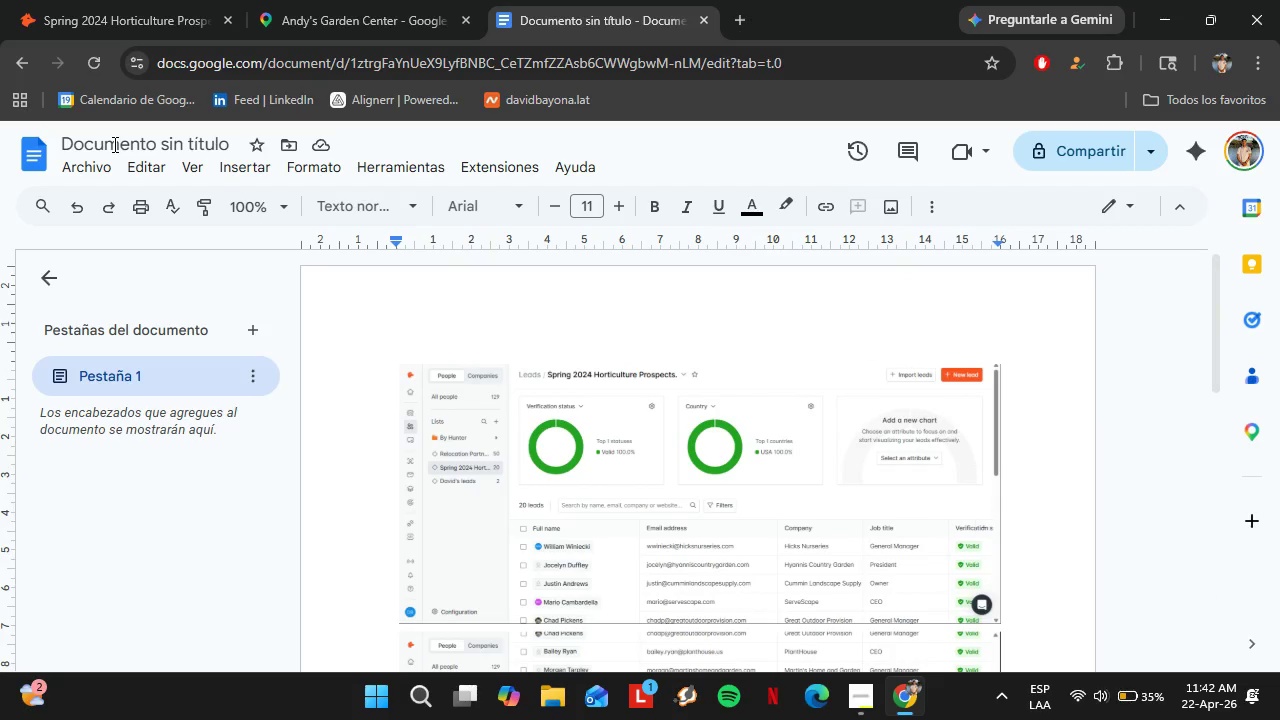 
left_click([132, 150])
 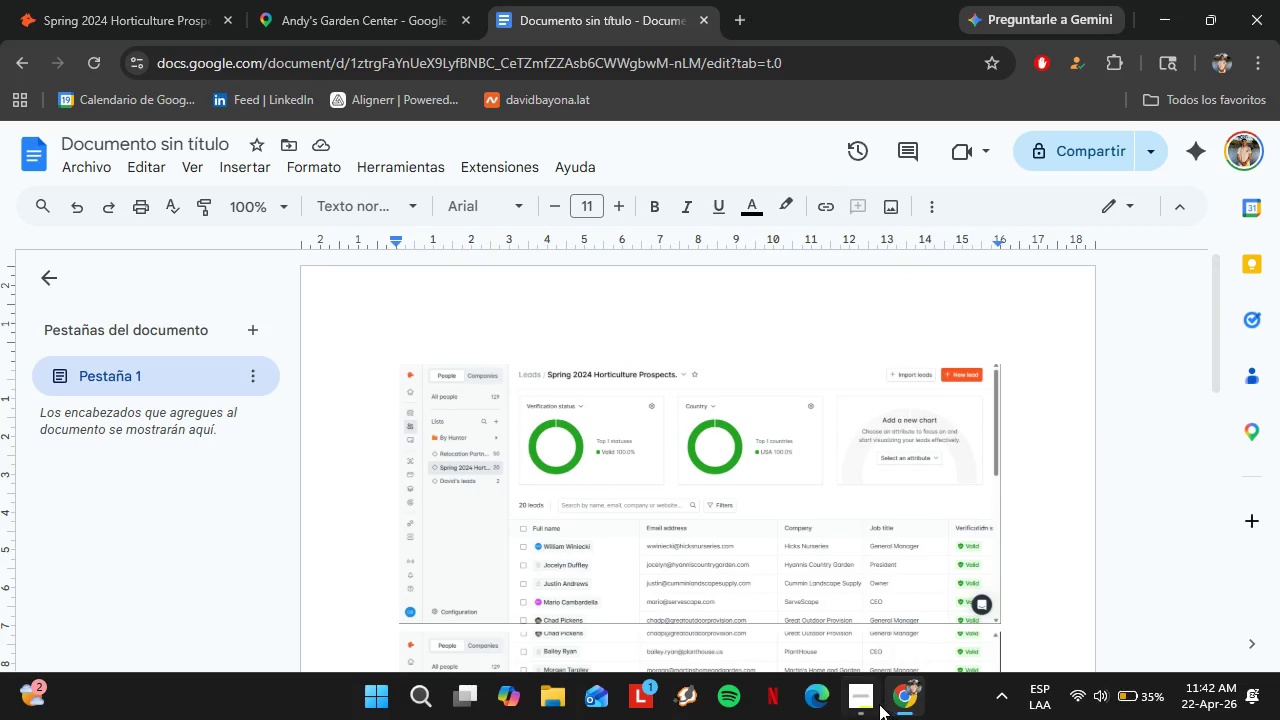 
left_click([877, 703])